 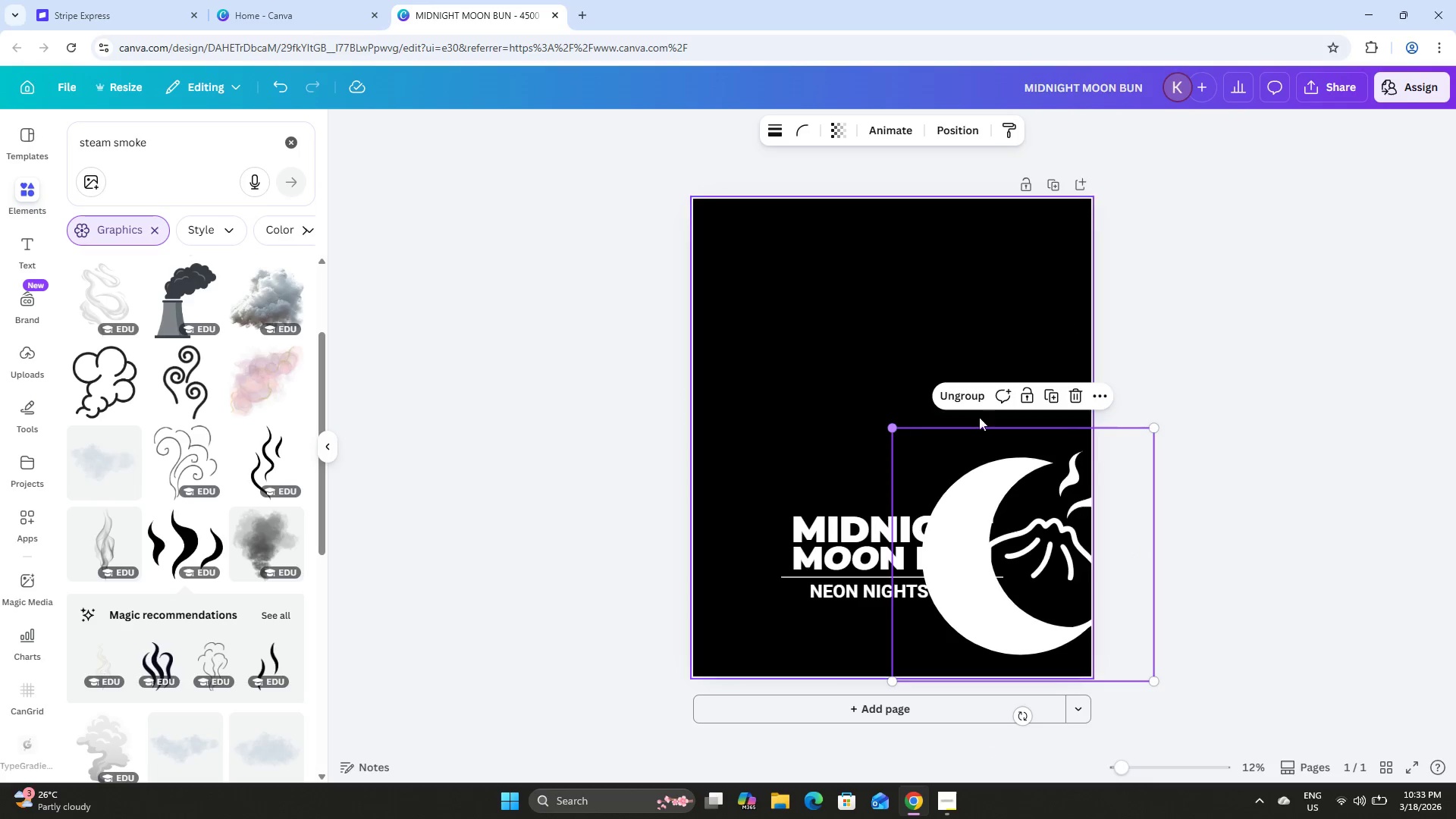 
key(Control+Z)
 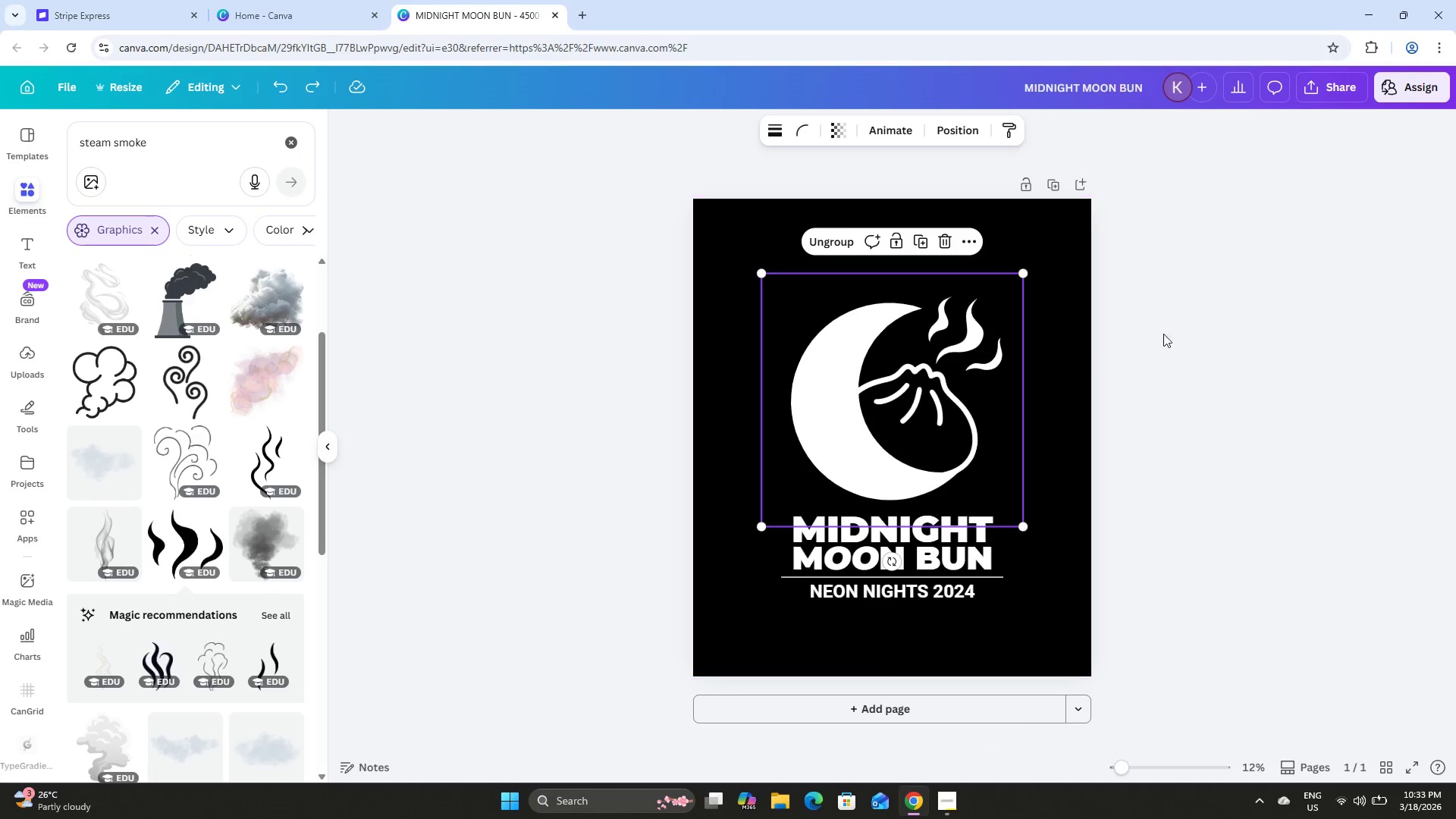 
left_click([1256, 328])
 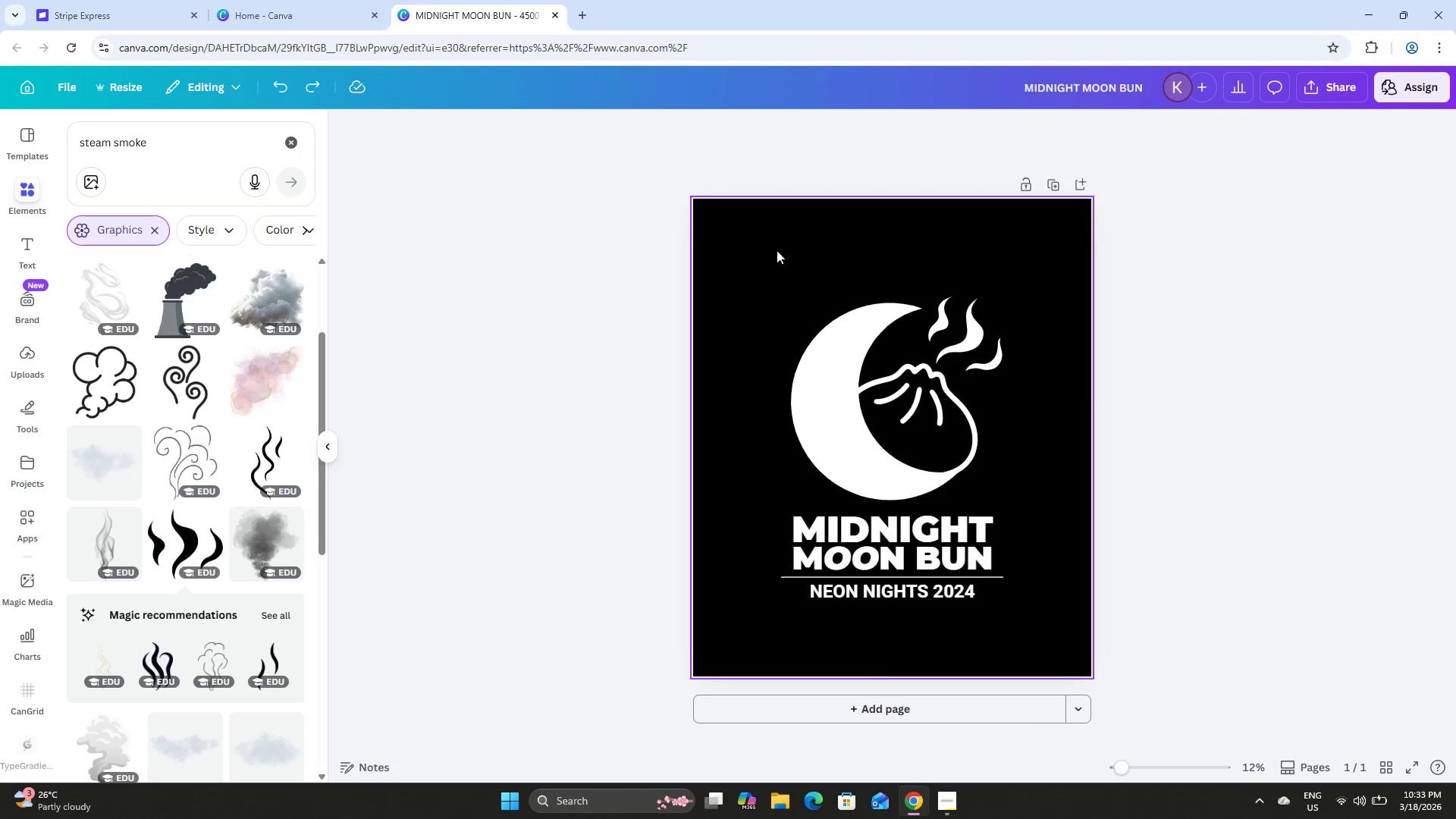 
left_click_drag(start_coordinate=[756, 257], to_coordinate=[1034, 626])
 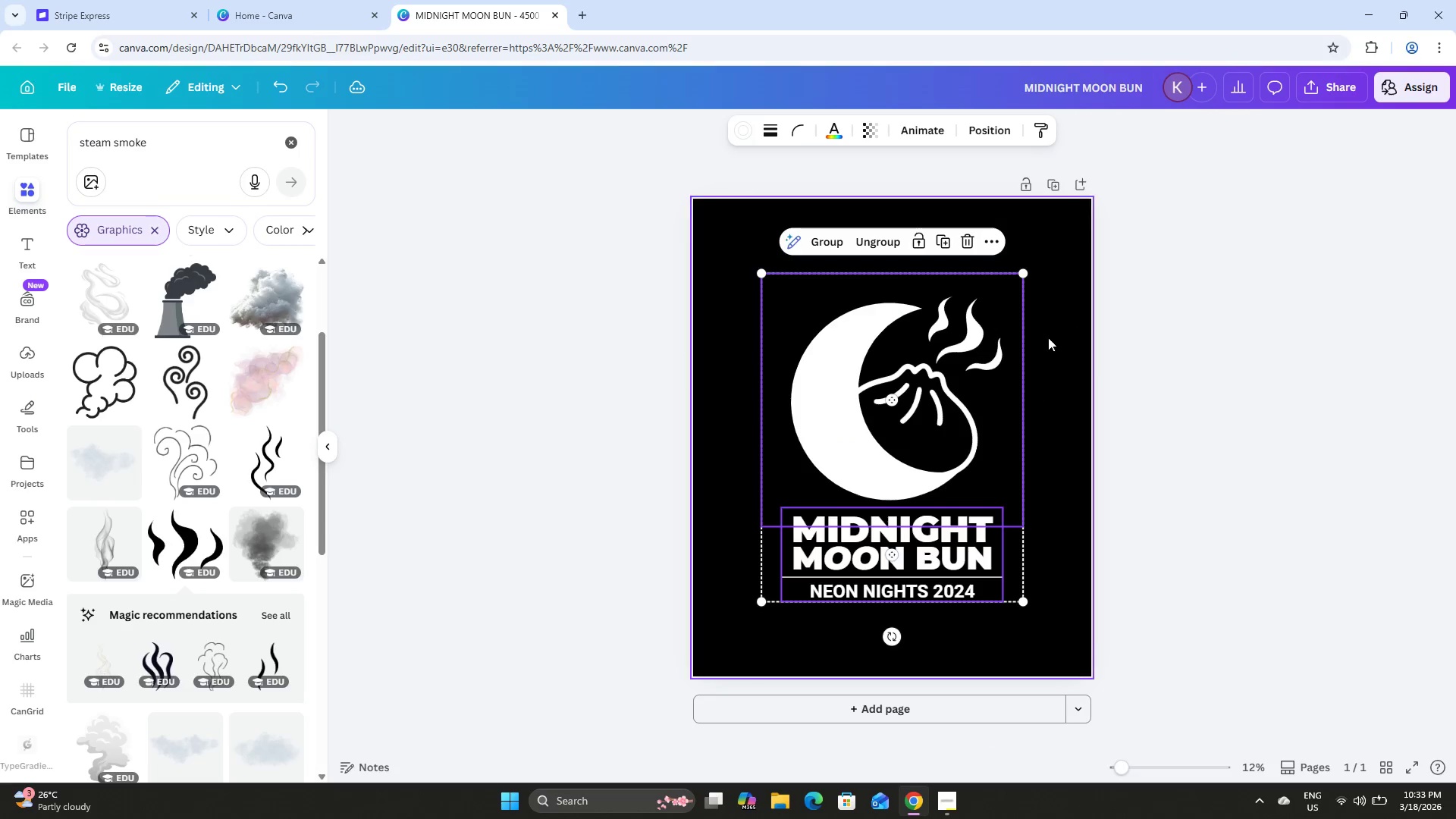 
double_click([1236, 339])
 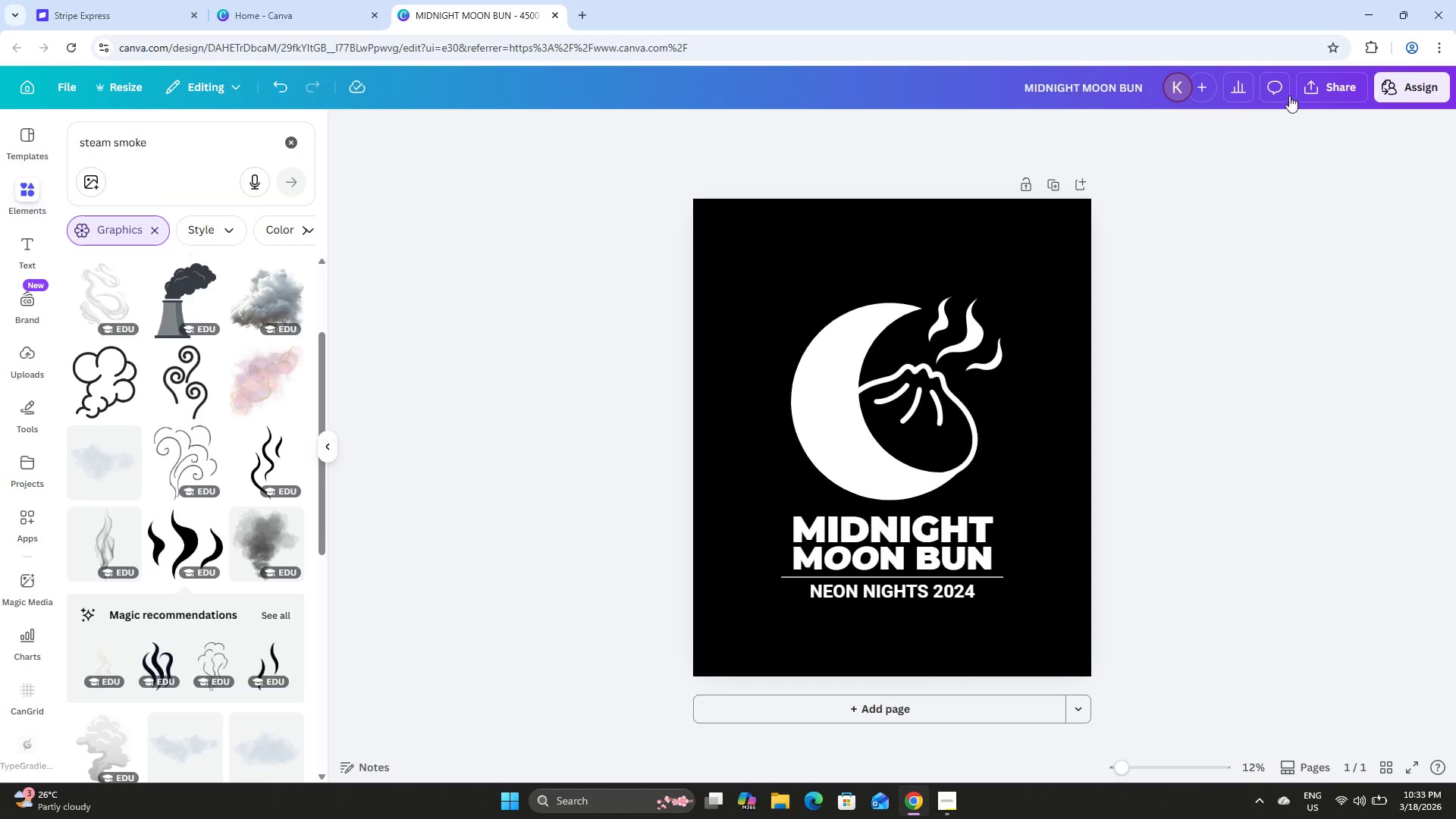 
left_click([1324, 85])
 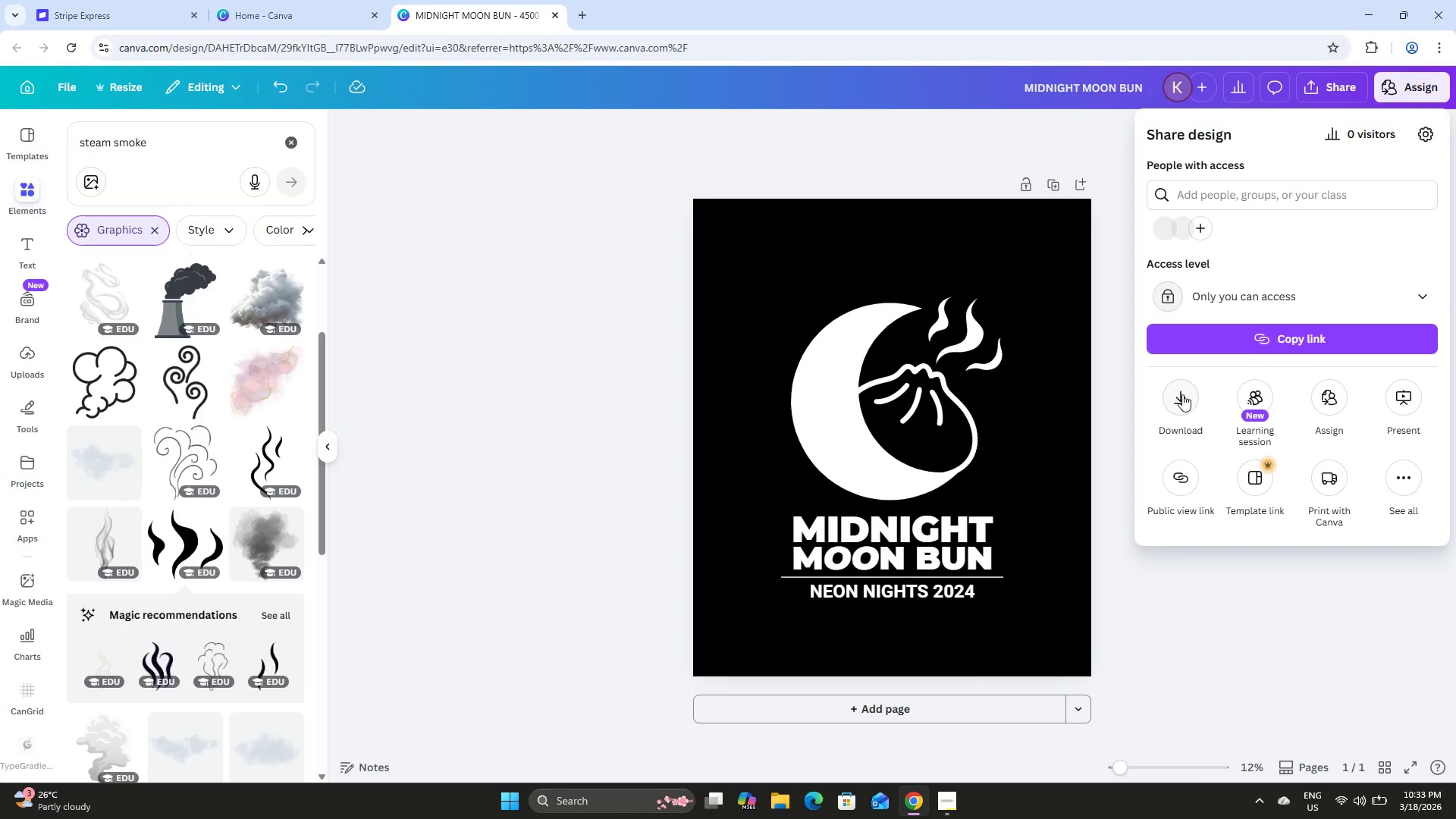 
left_click([1178, 394])
 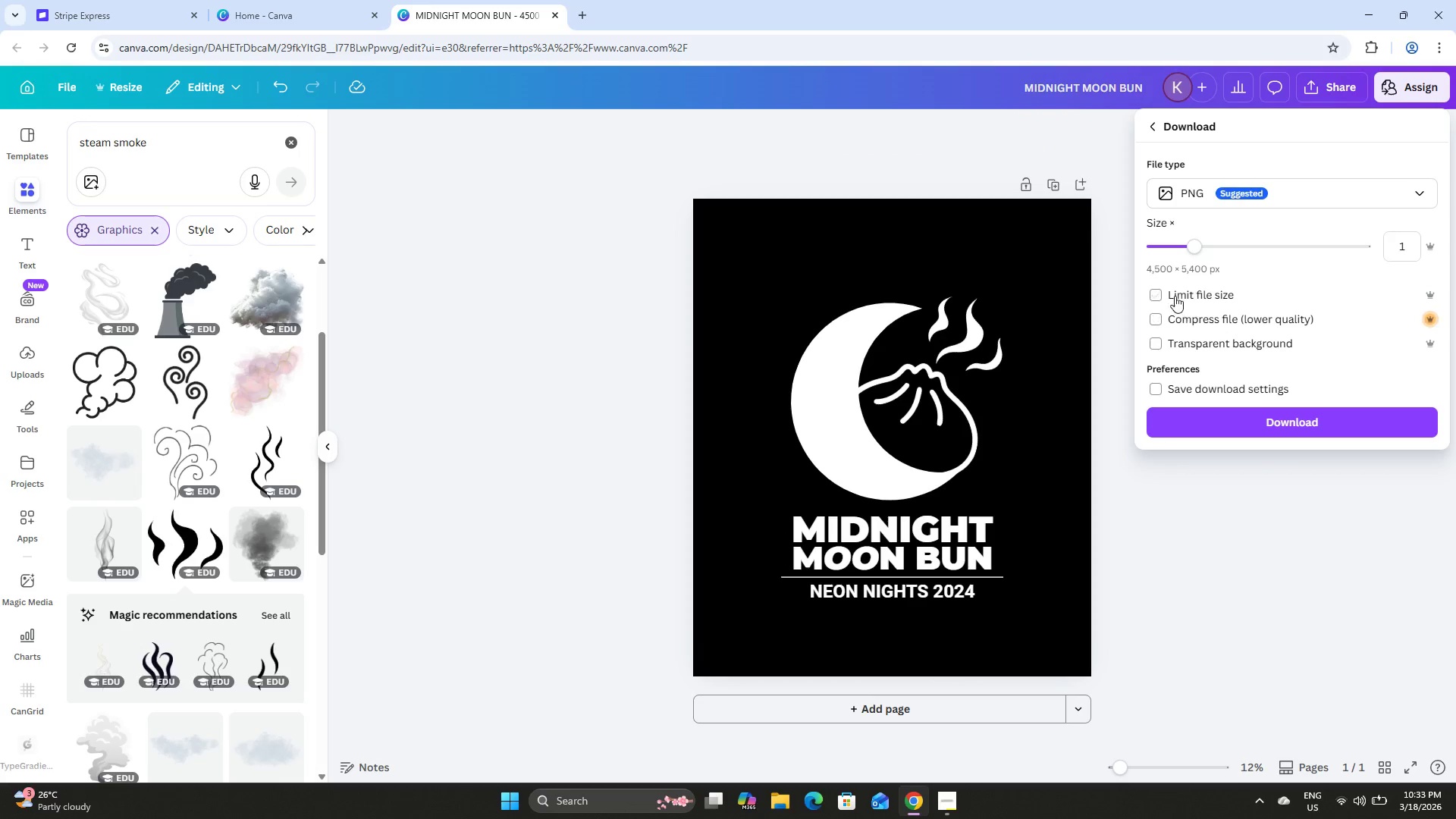 
left_click([962, 802])